 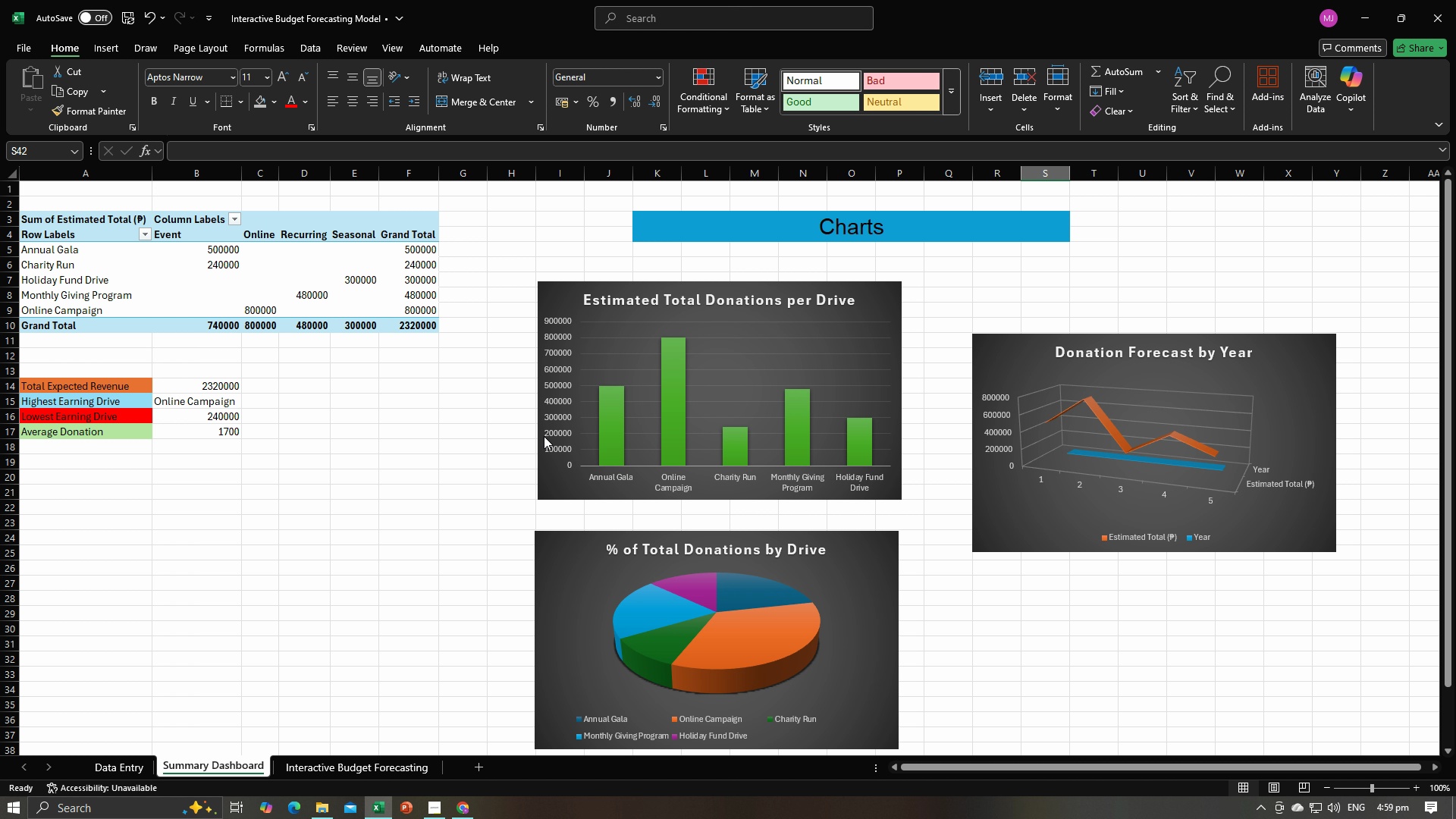 
key(Alt+Tab)
 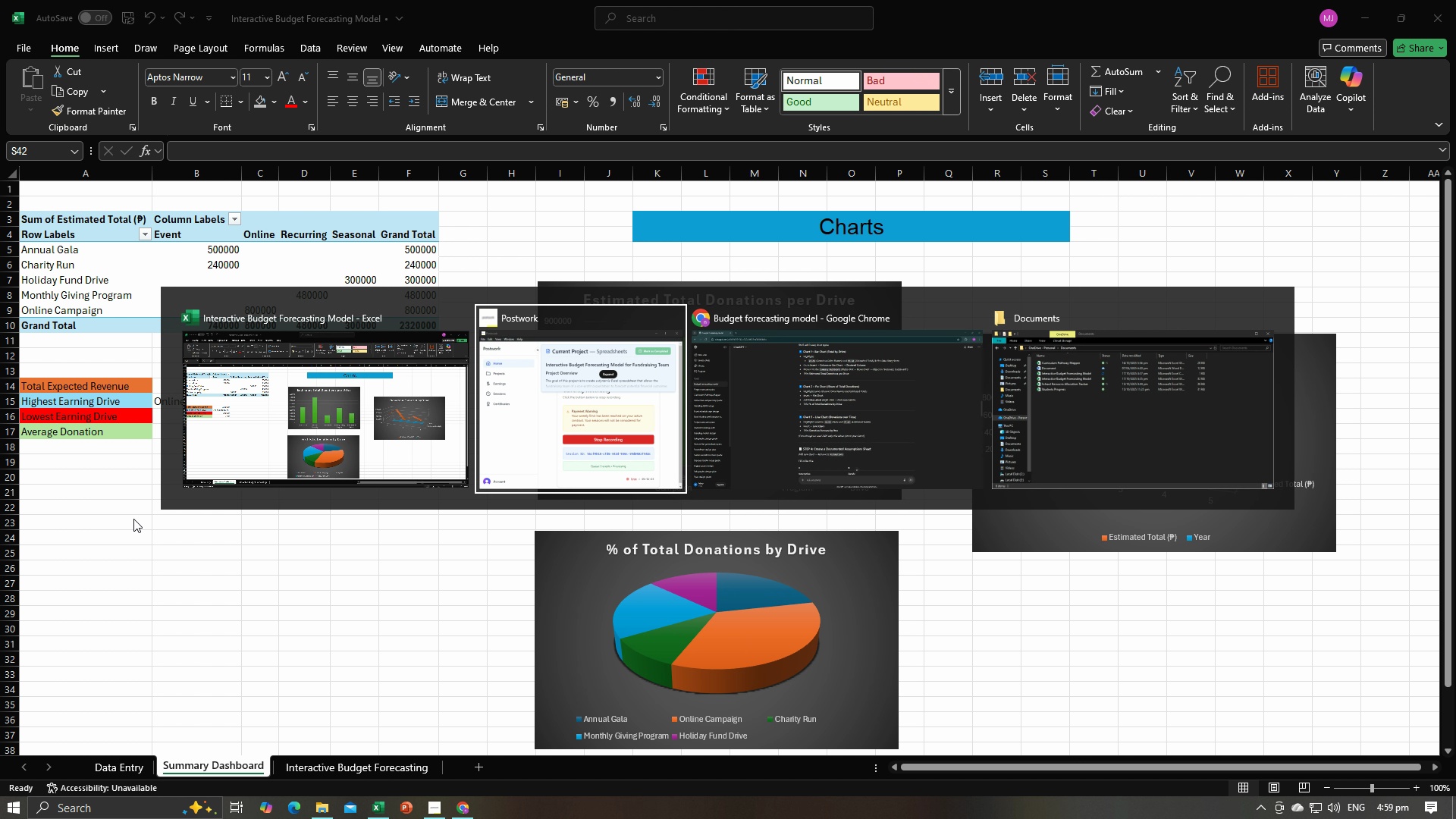 
key(Alt+Tab)
 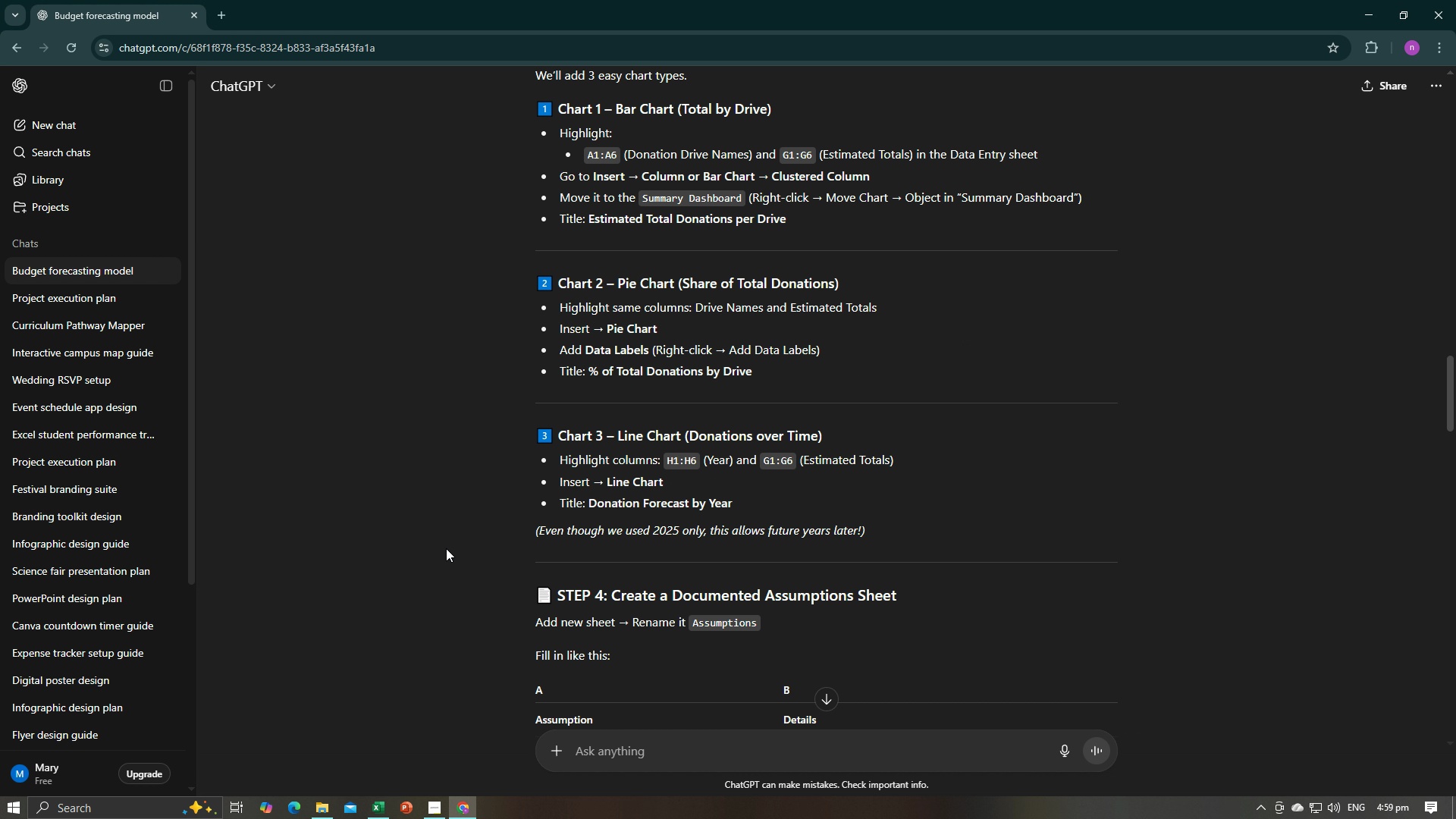 
scroll: coordinate [473, 548], scroll_direction: up, amount: 6.0
 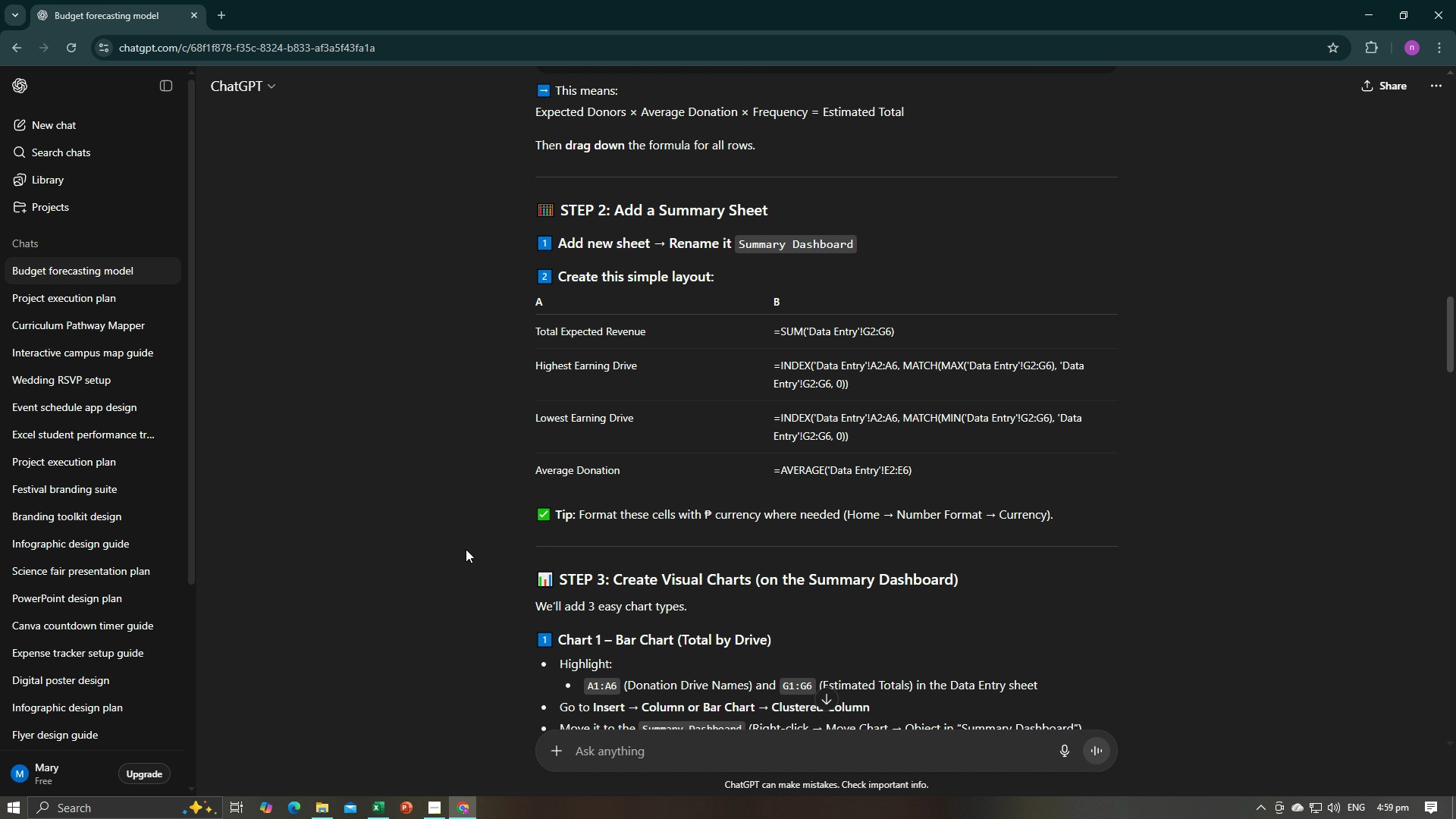 
wait(5.46)
 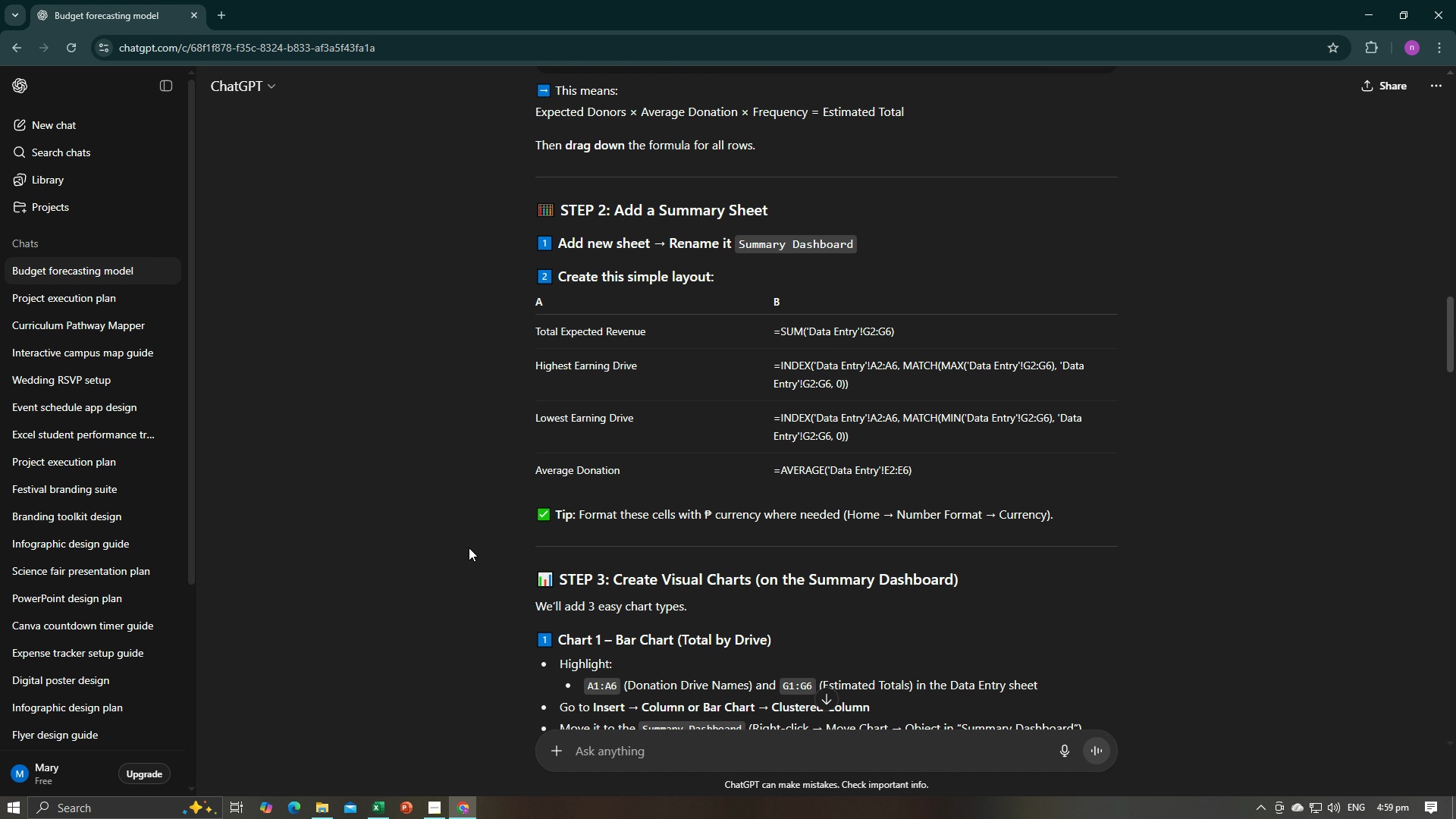 
key(Alt+AltLeft)
 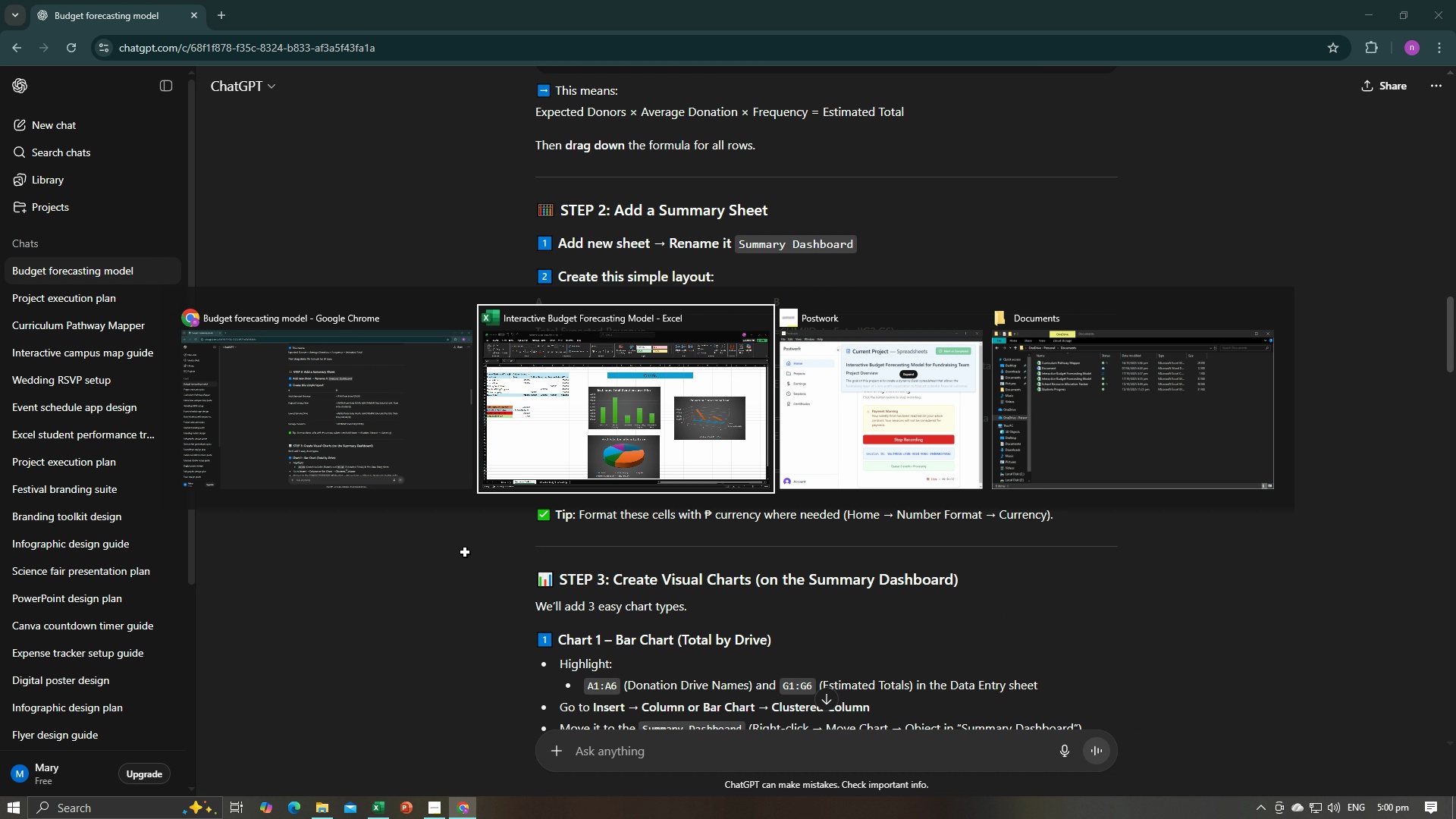 
key(Alt+Tab)
 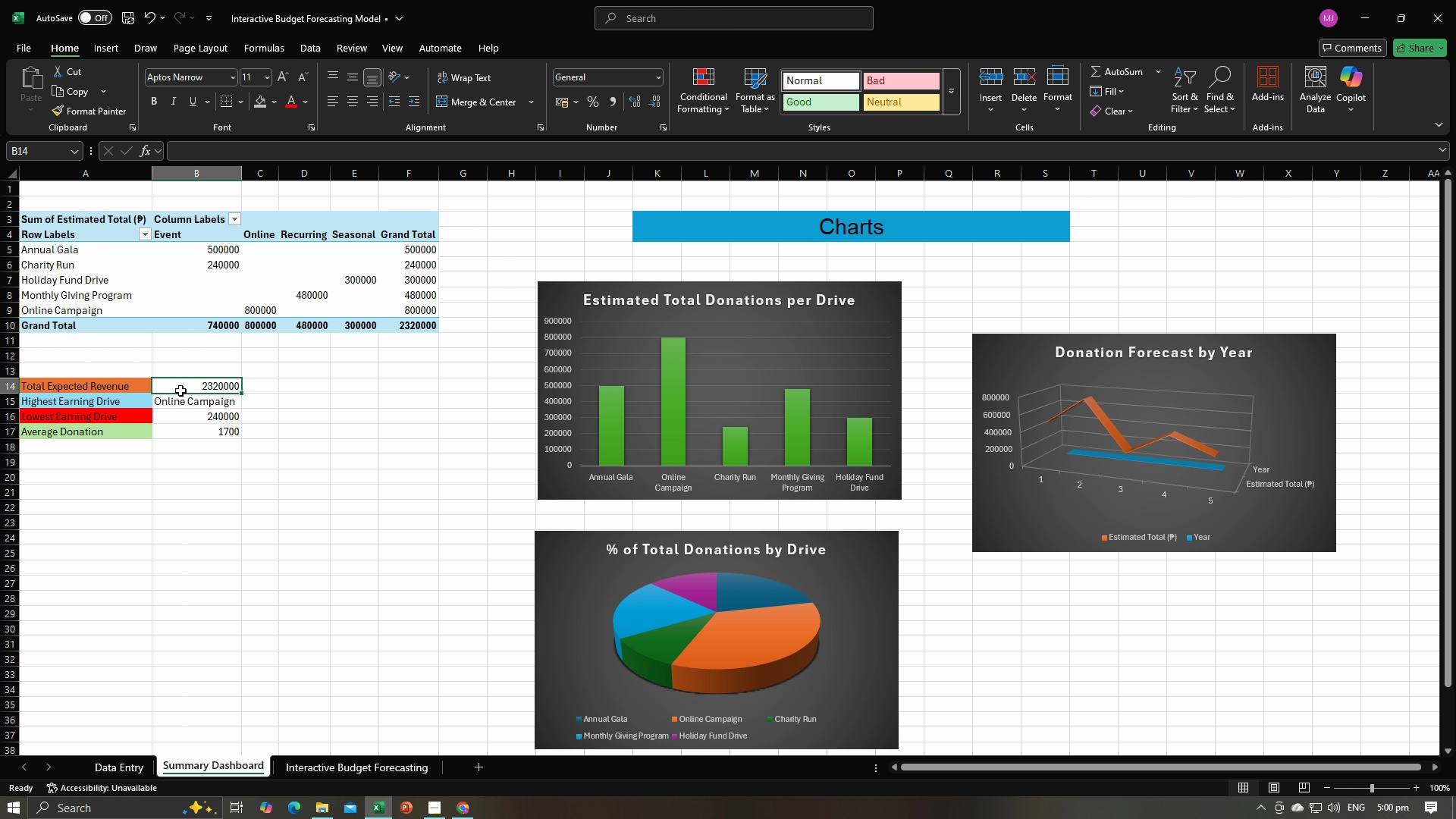 
left_click([180, 391])
 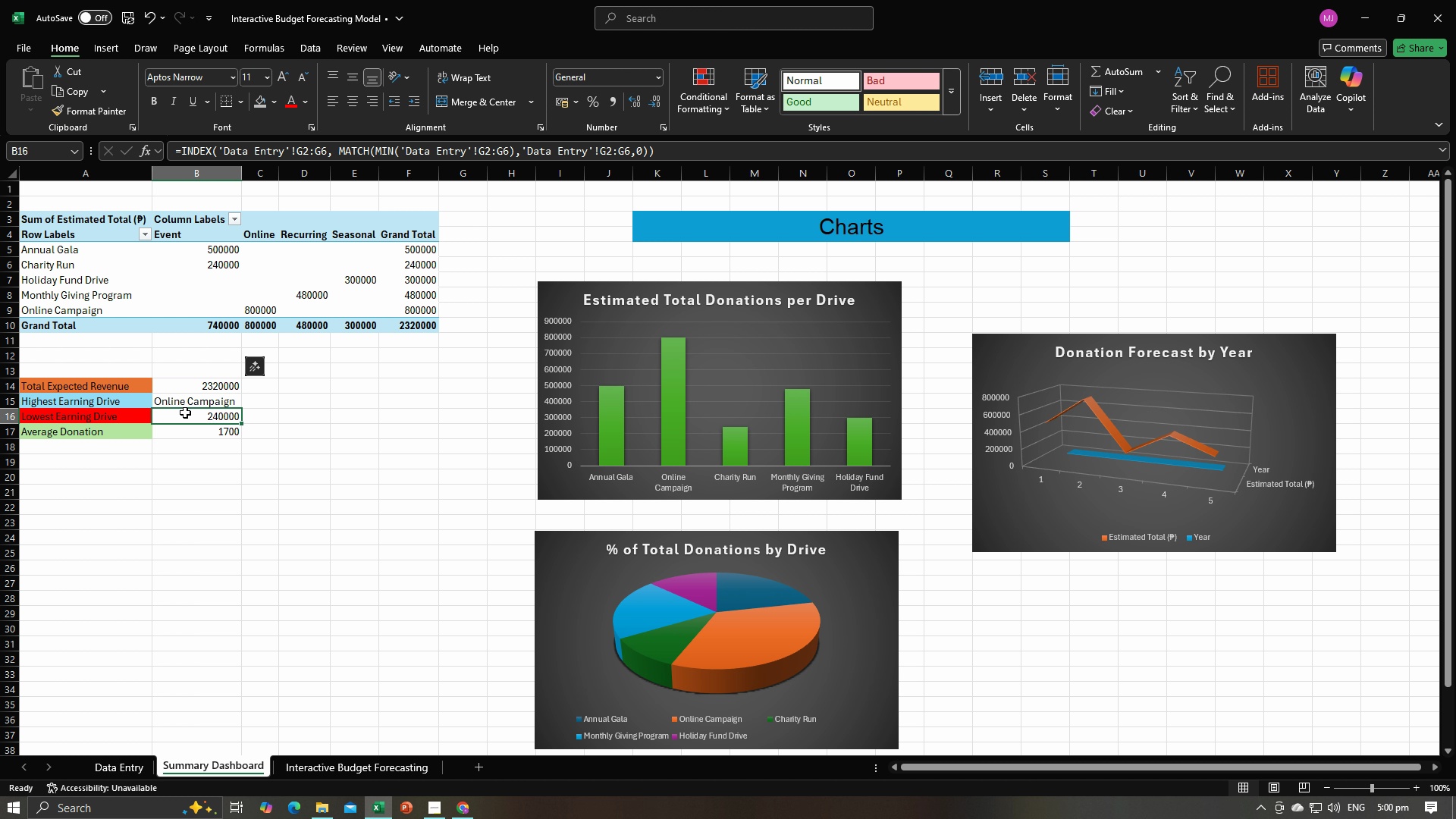 
left_click([185, 413])
 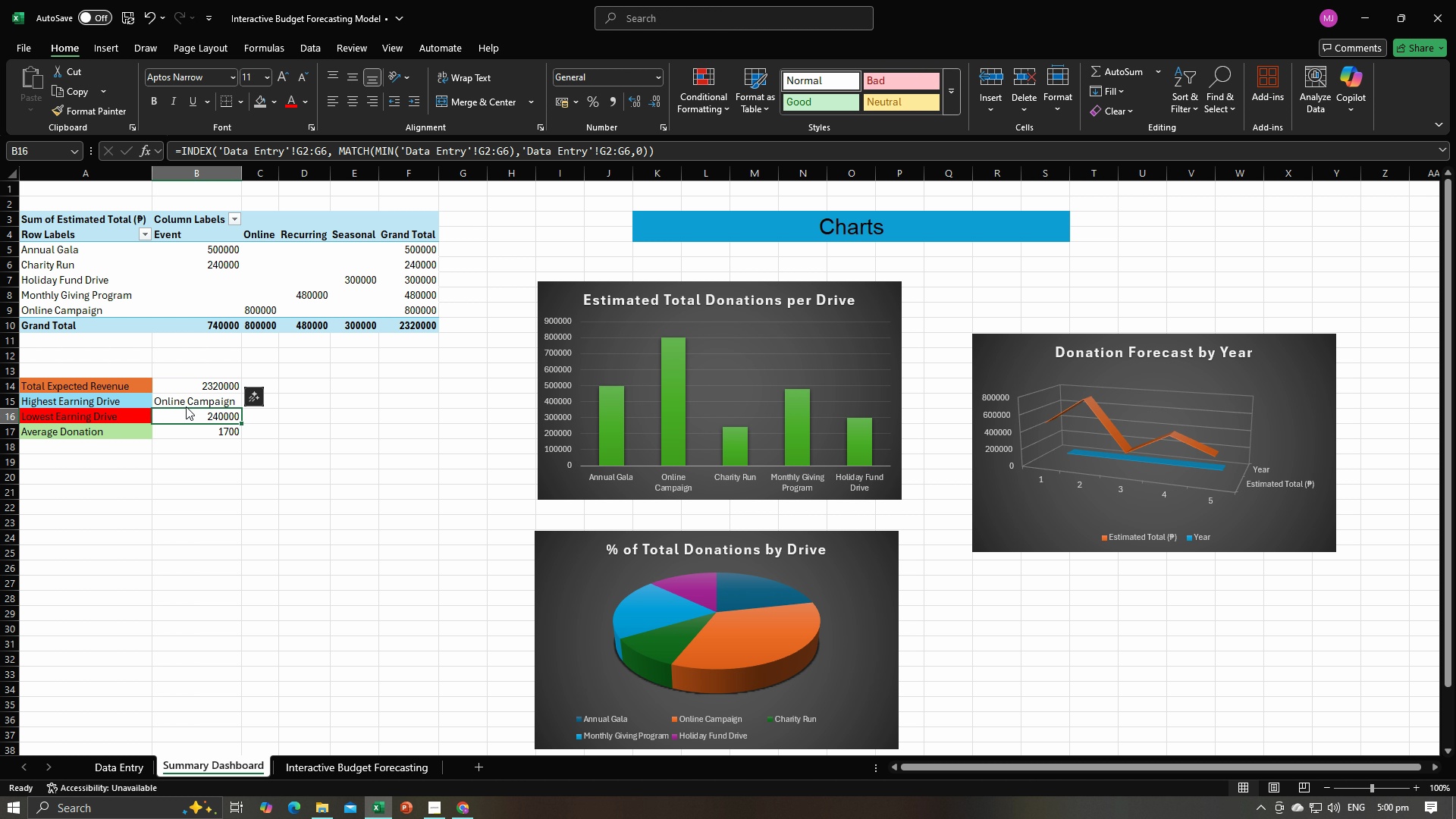 
left_click([186, 406])
 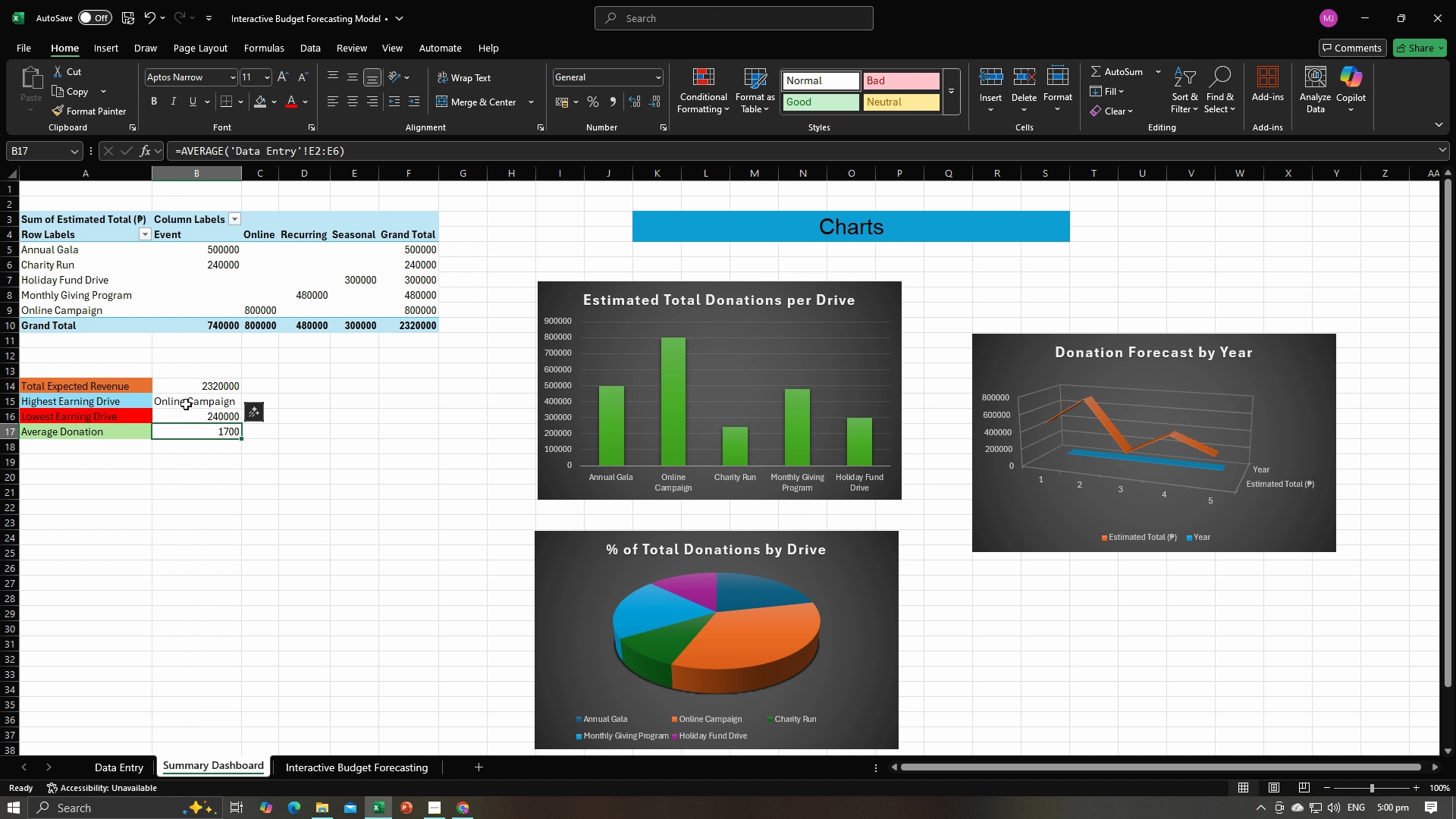 
double_click([186, 404])
 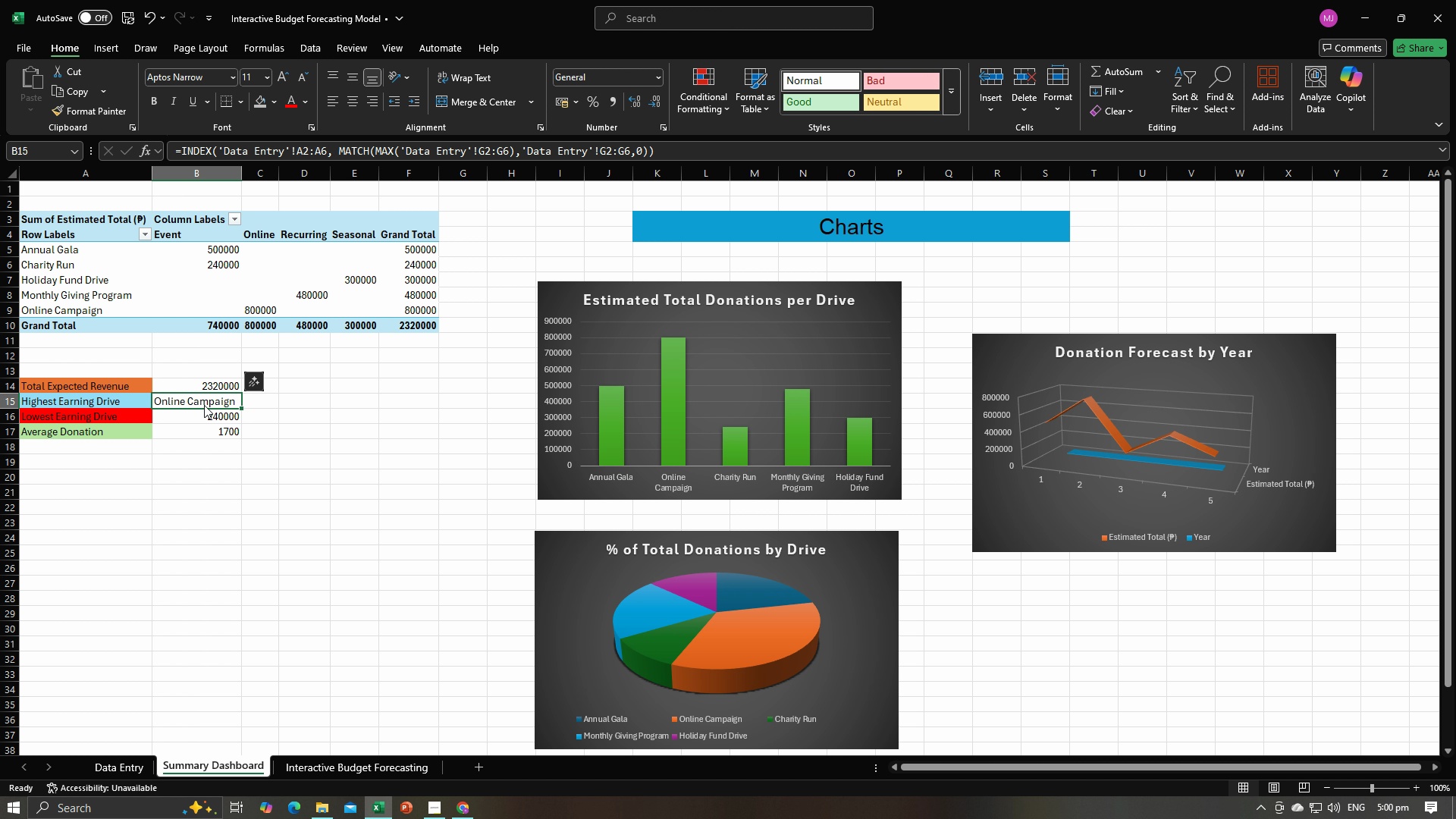 
key(Alt+AltLeft)
 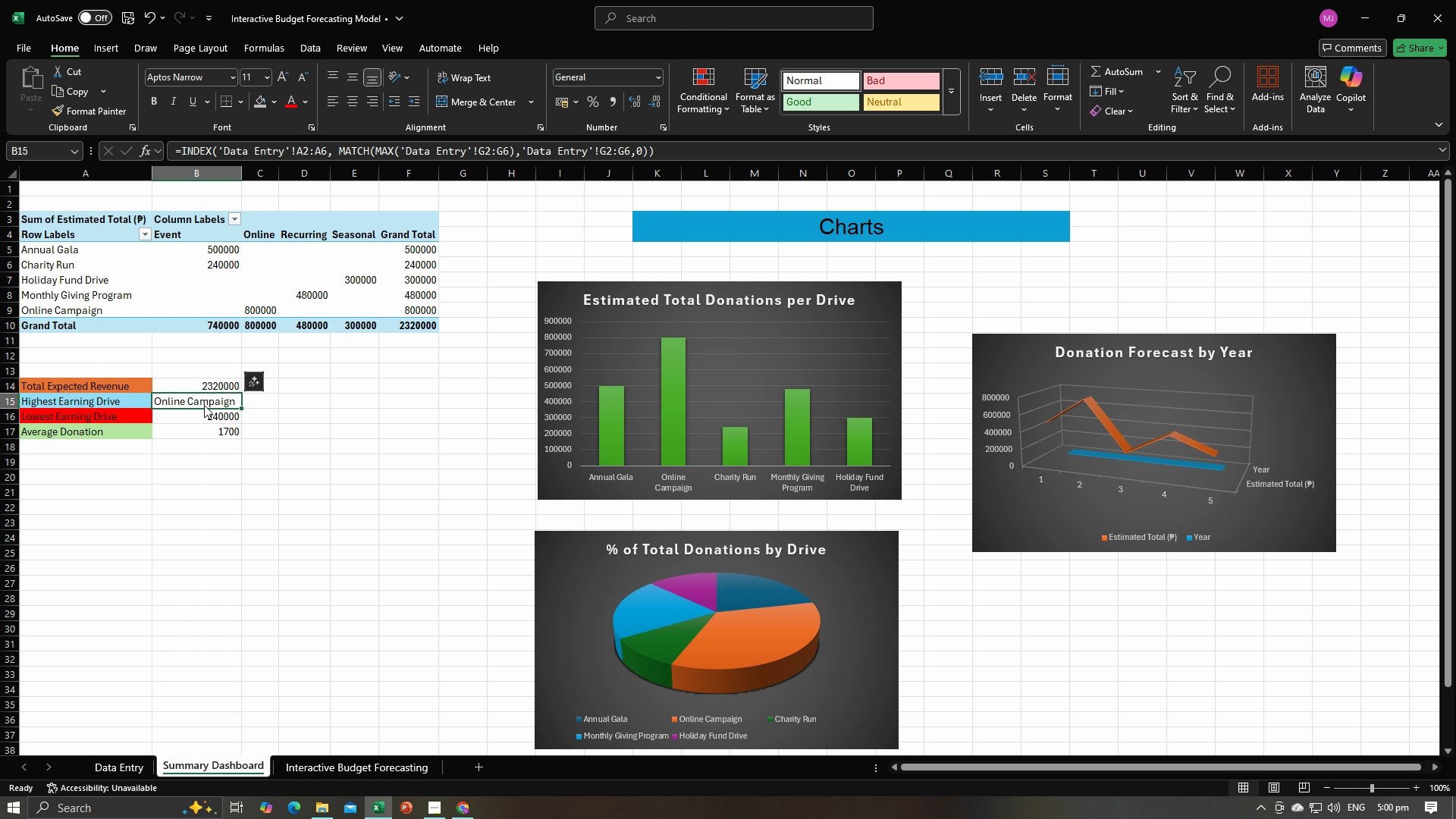 
key(Alt+Tab)
 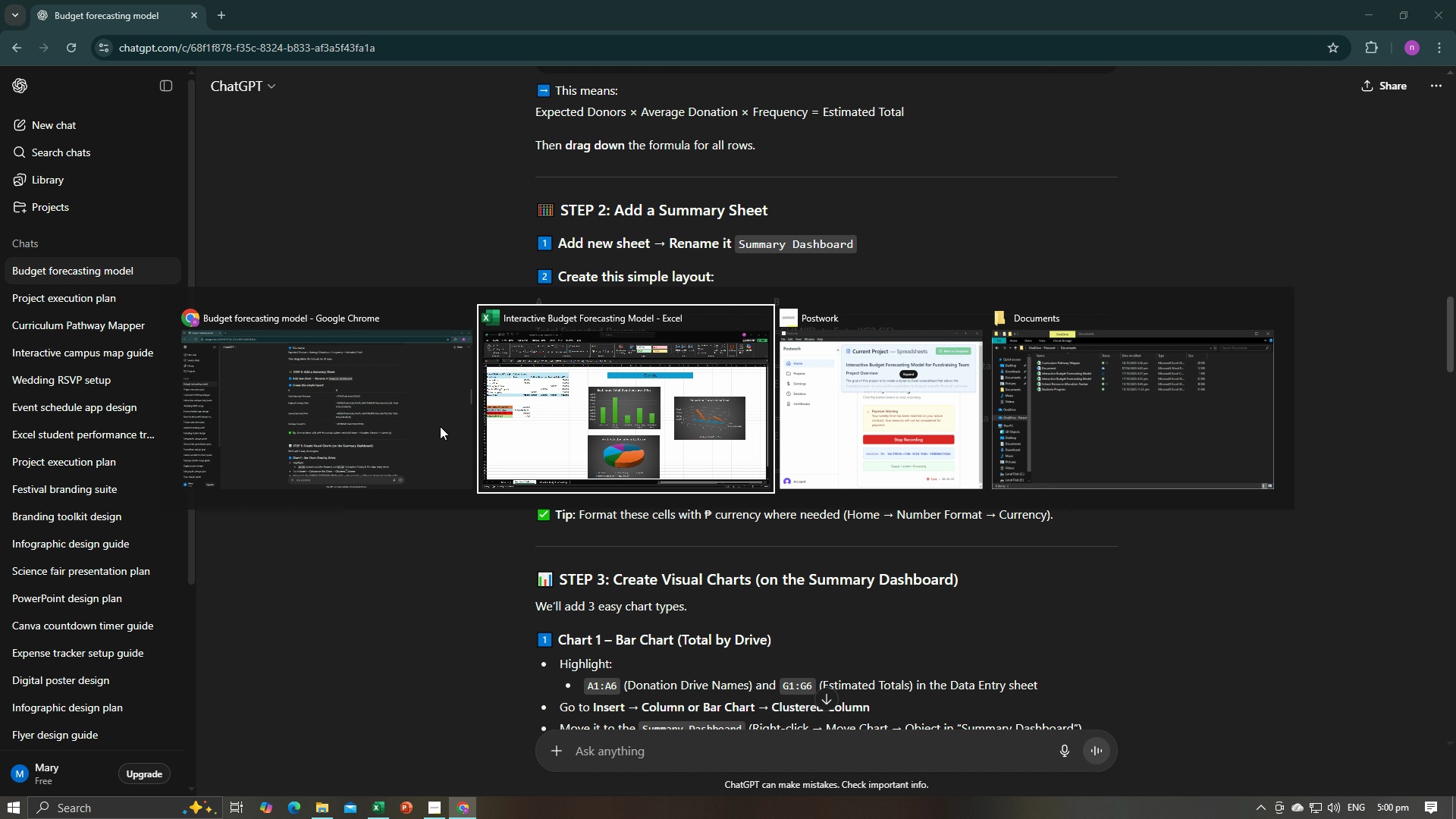 
wait(5.54)
 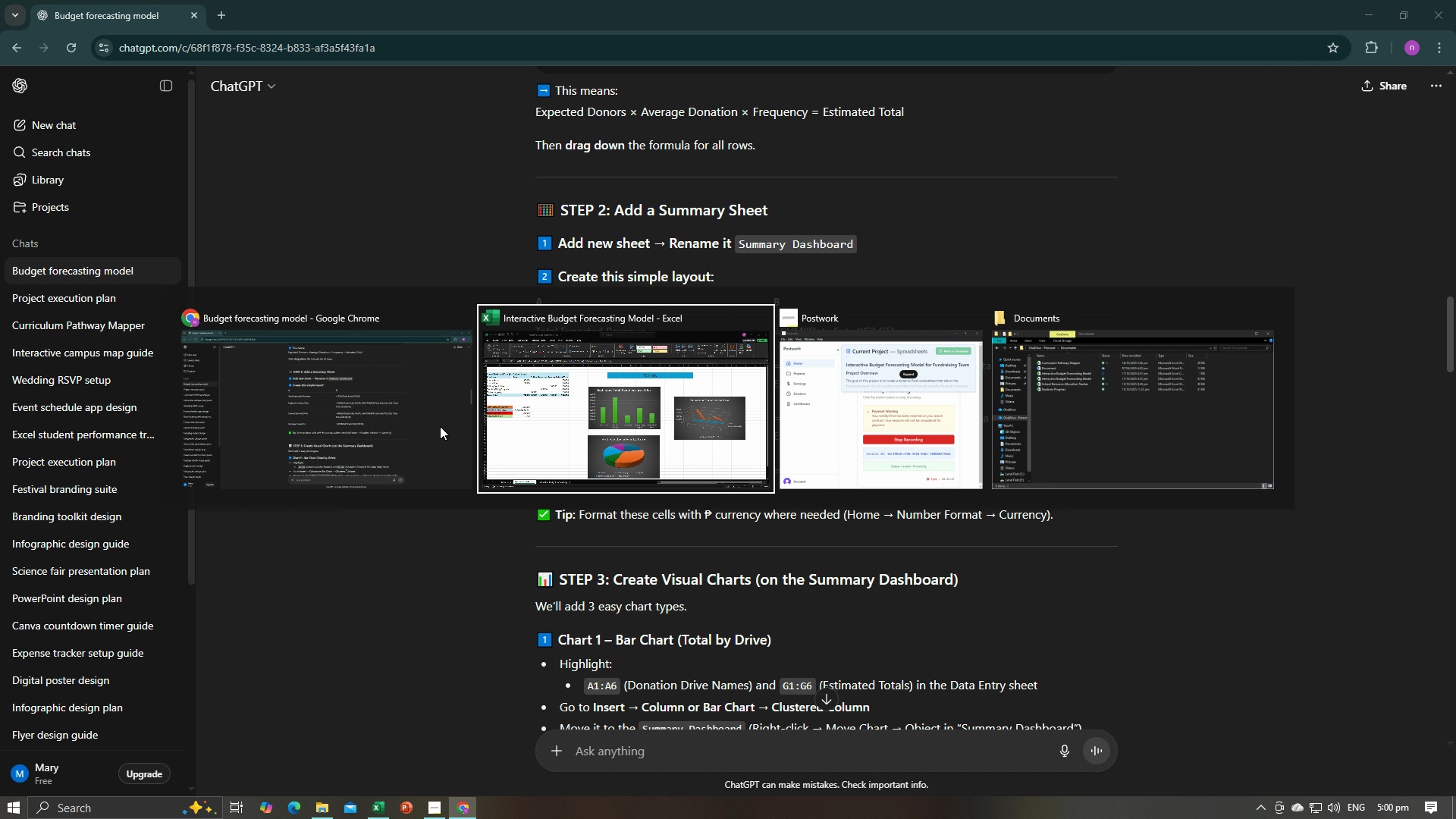 
key(Alt+AltLeft)
 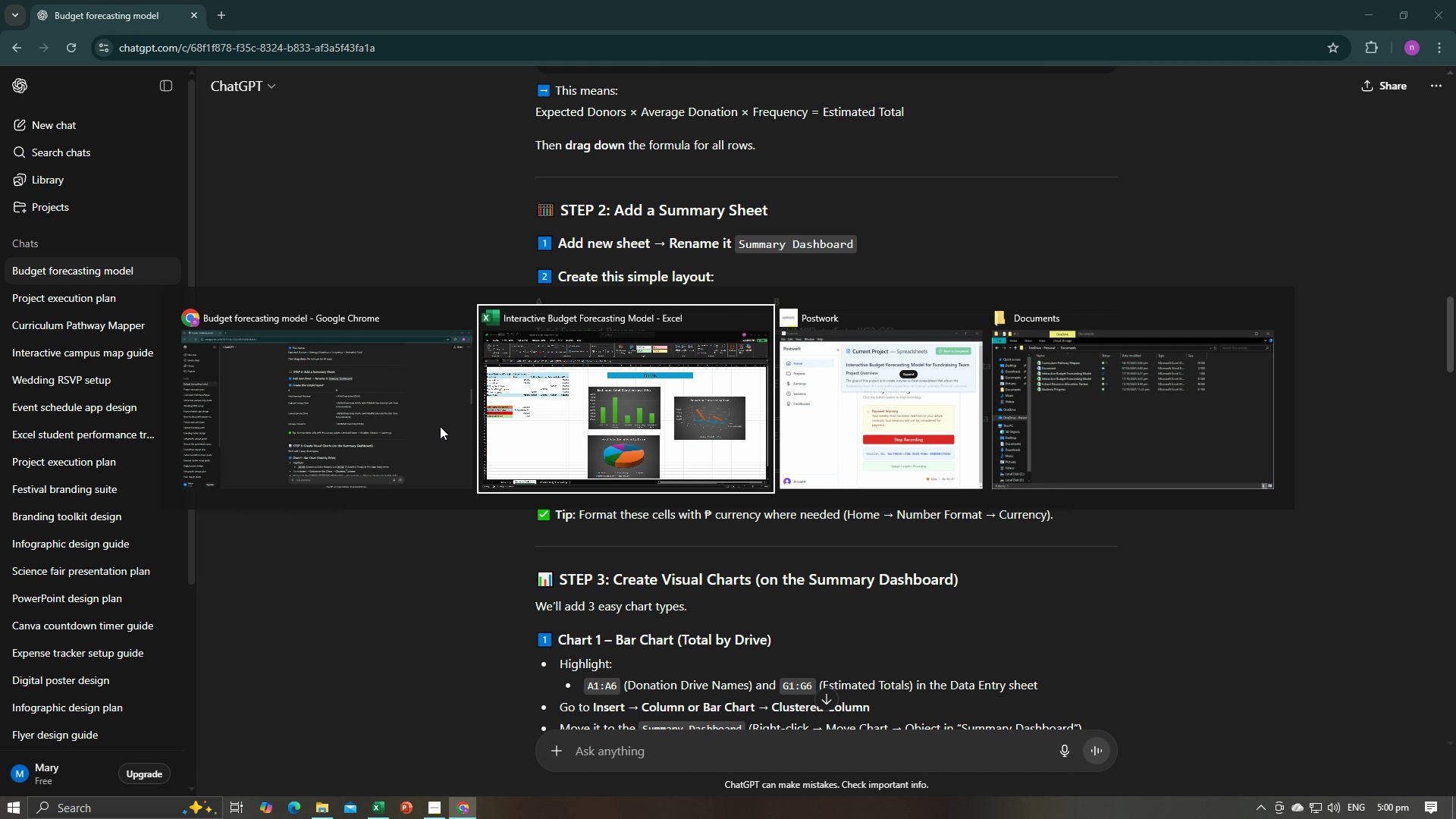 
key(Alt+Tab)
 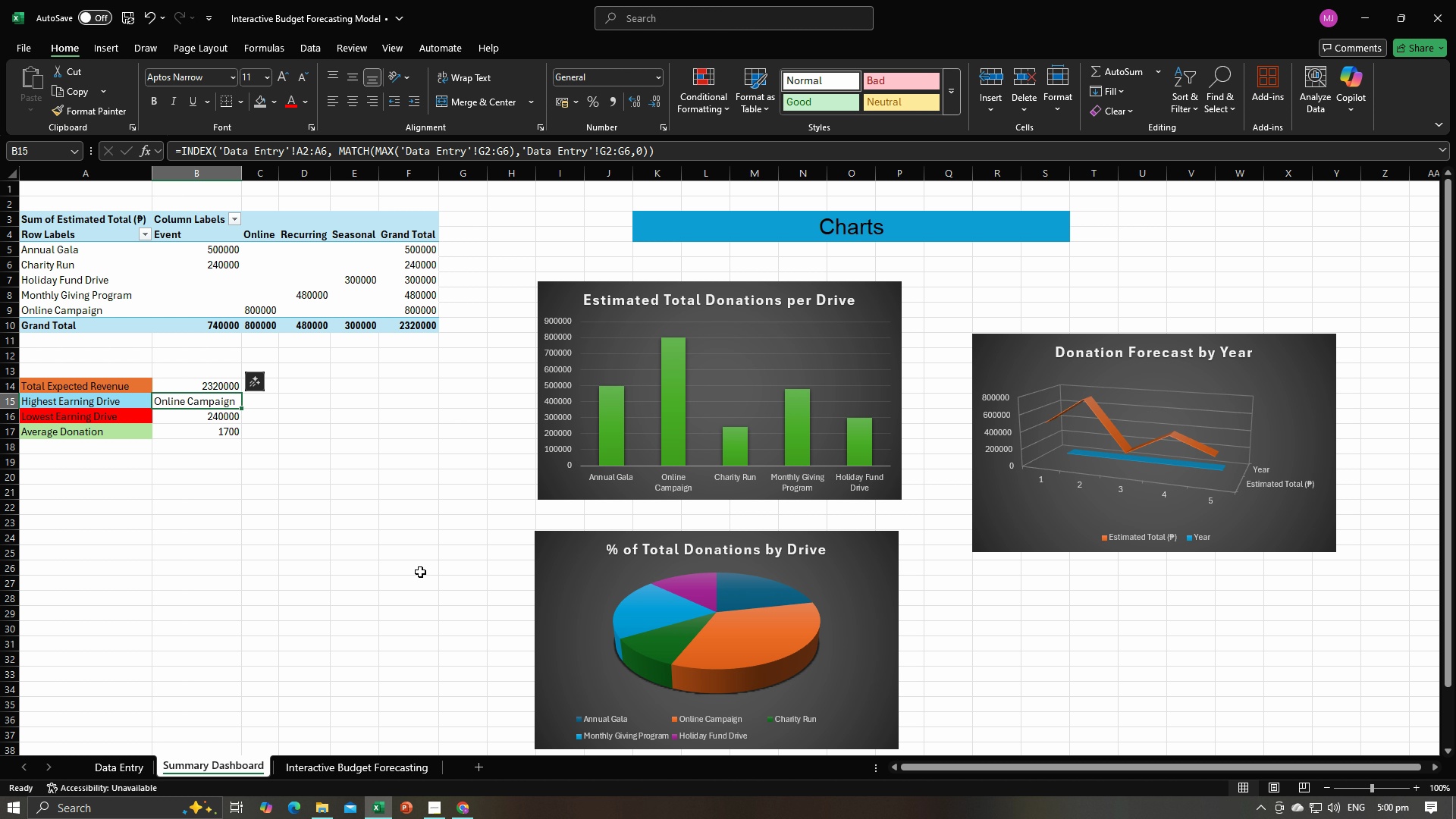 
key(Alt+AltLeft)
 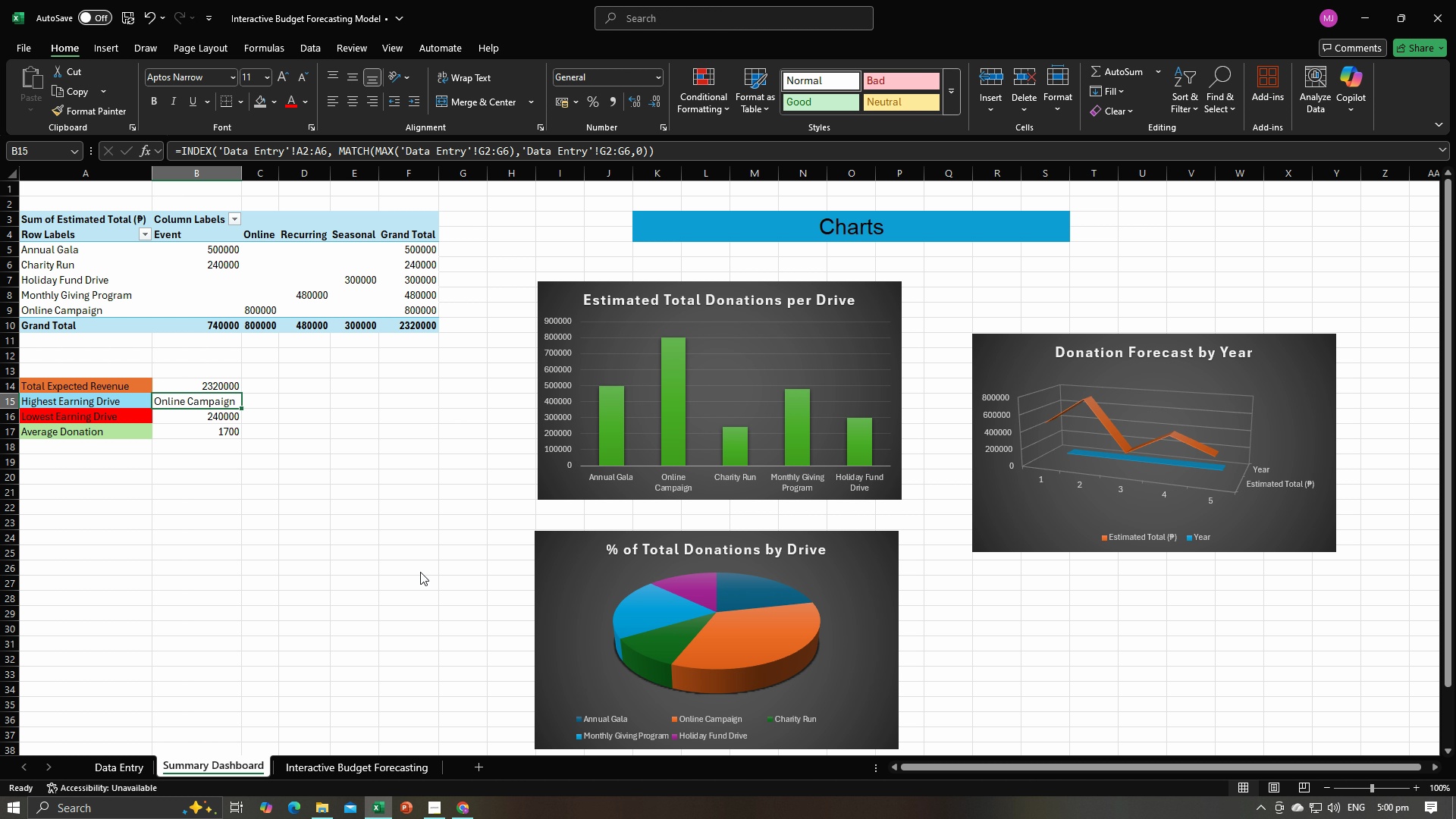 
key(Alt+Tab)
 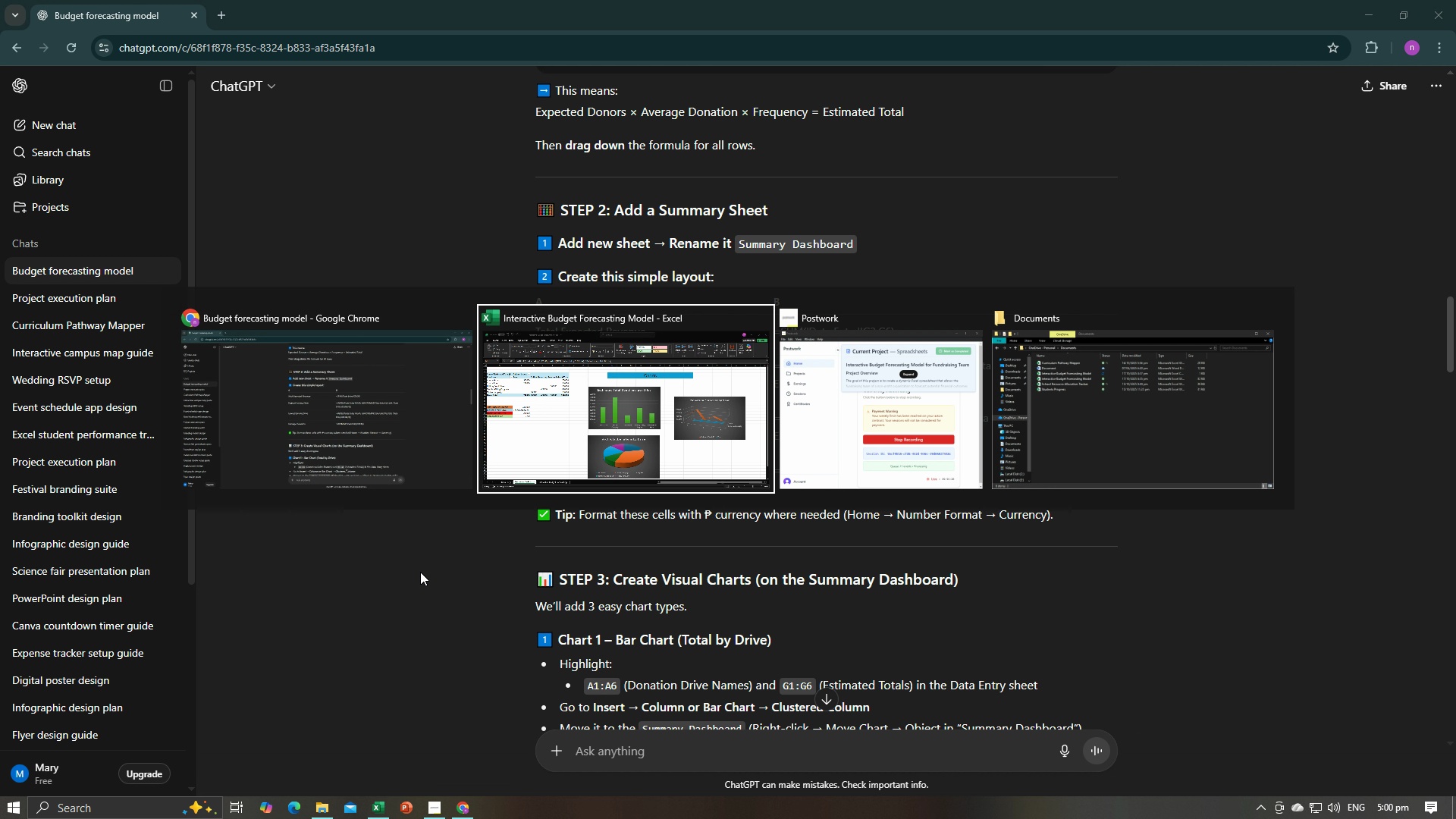 
key(Alt+Tab)
 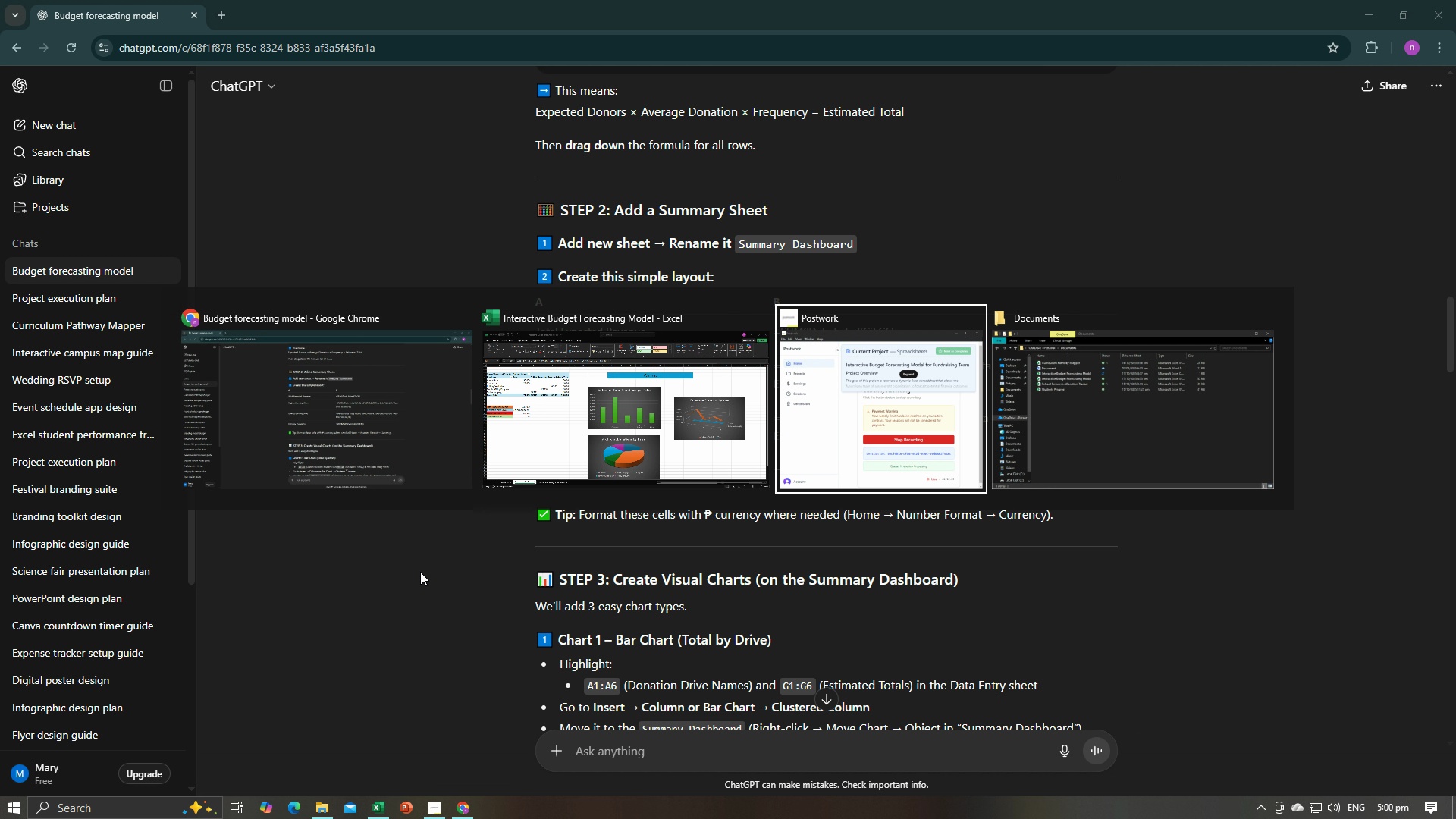 
key(Alt+Tab)